 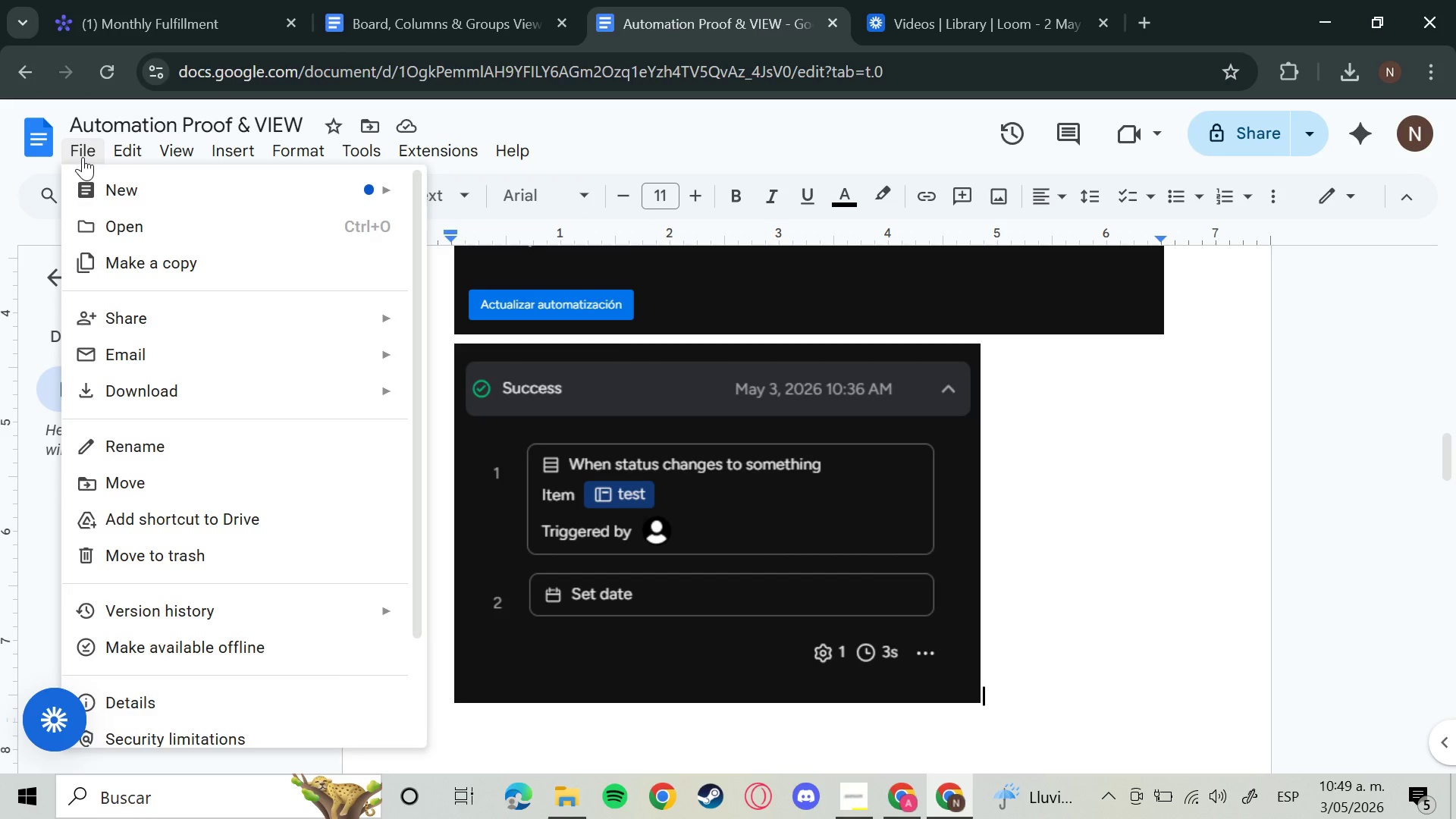 
left_click([184, 401])
 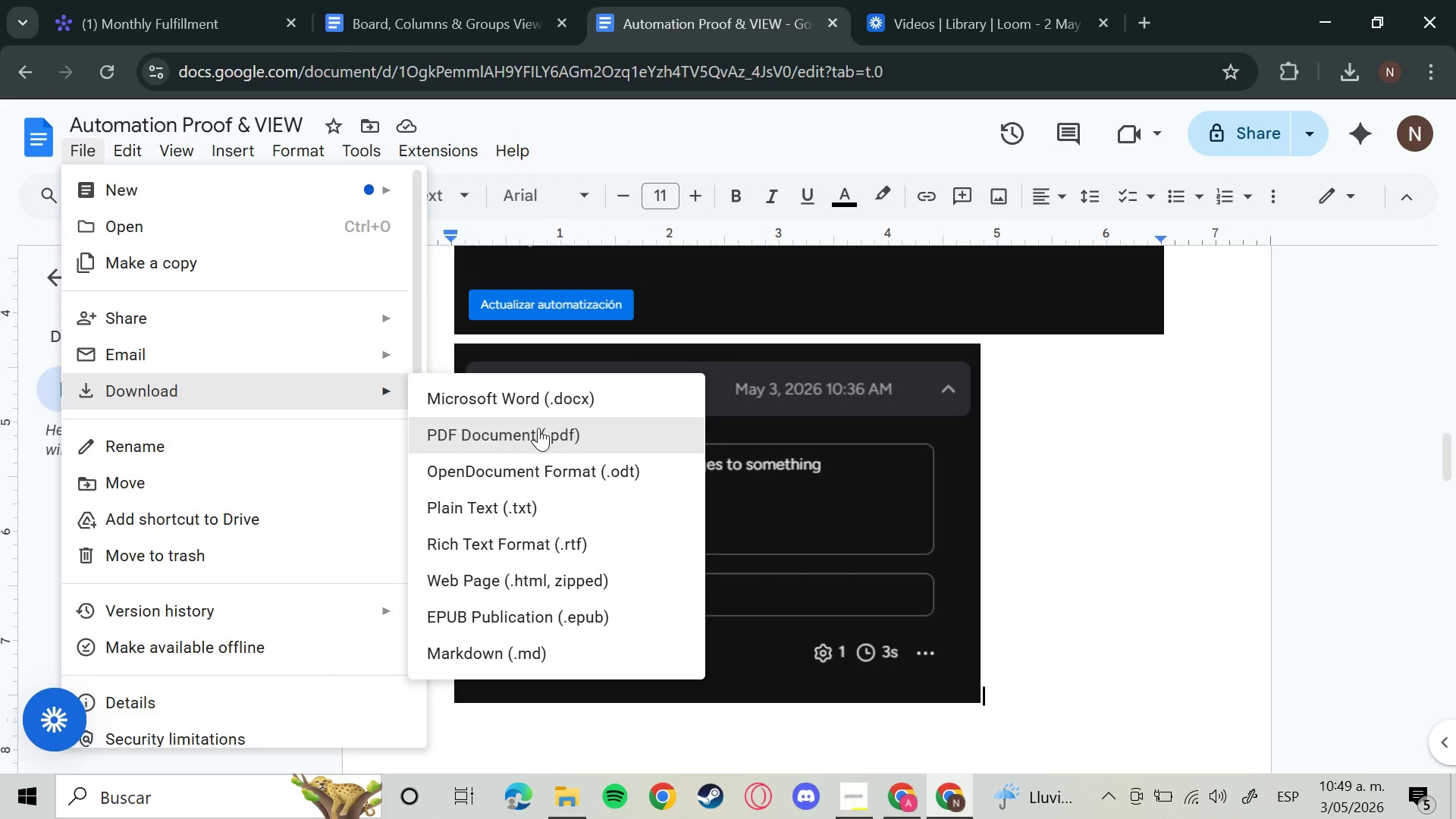 
left_click([541, 431])
 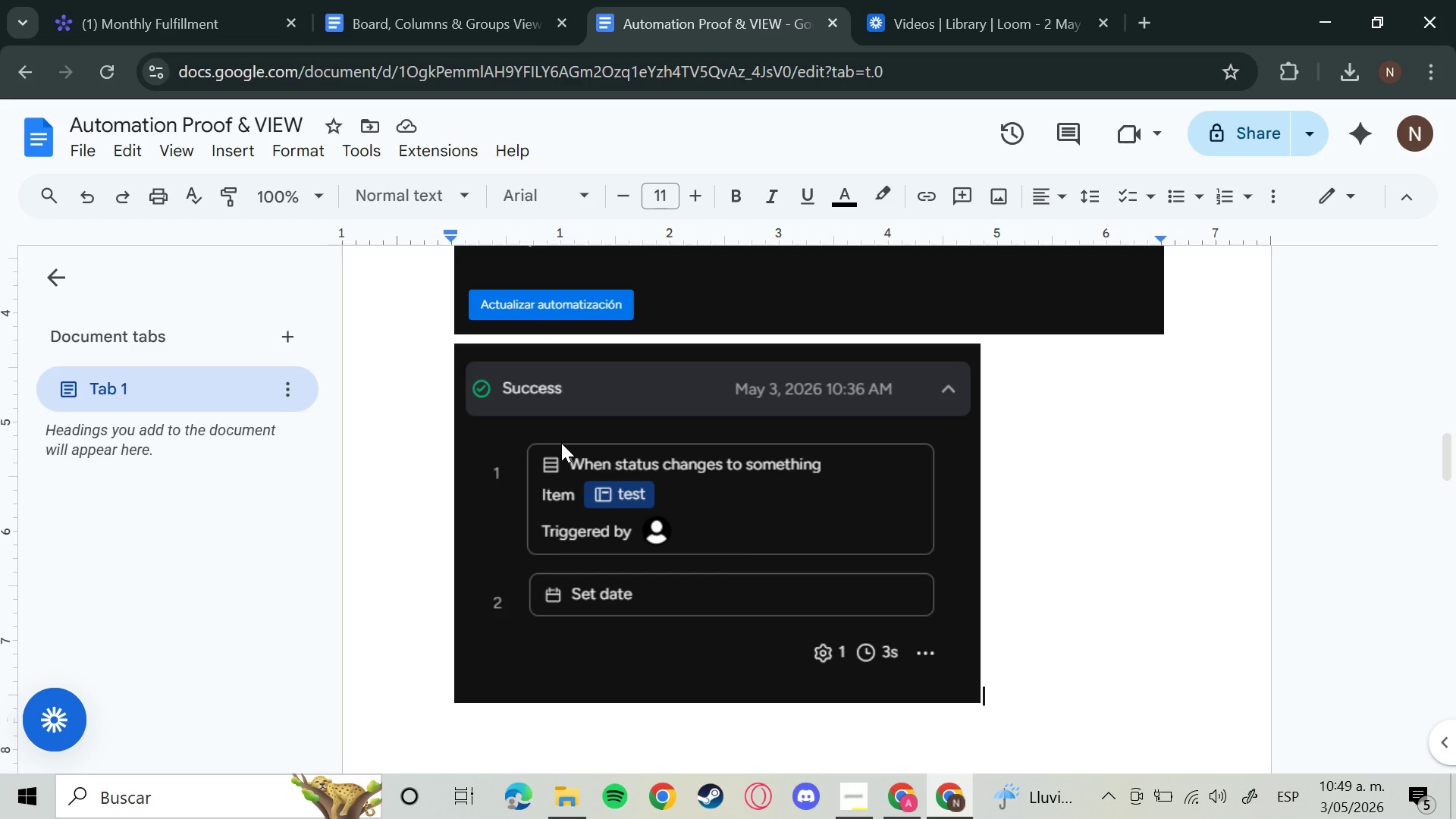 
left_click([400, 16])
 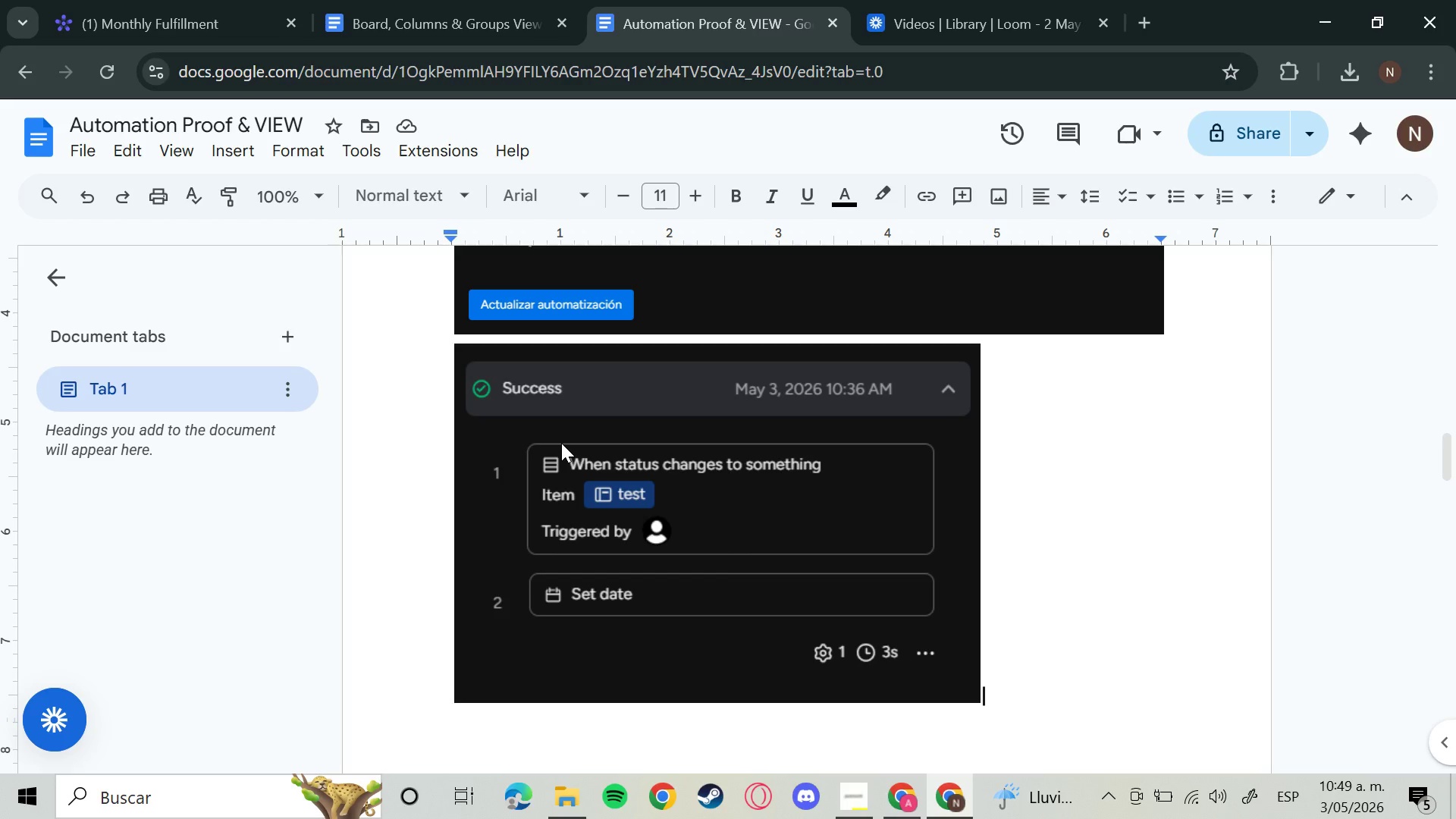 
scroll: coordinate [769, 488], scroll_direction: up, amount: 2.0
 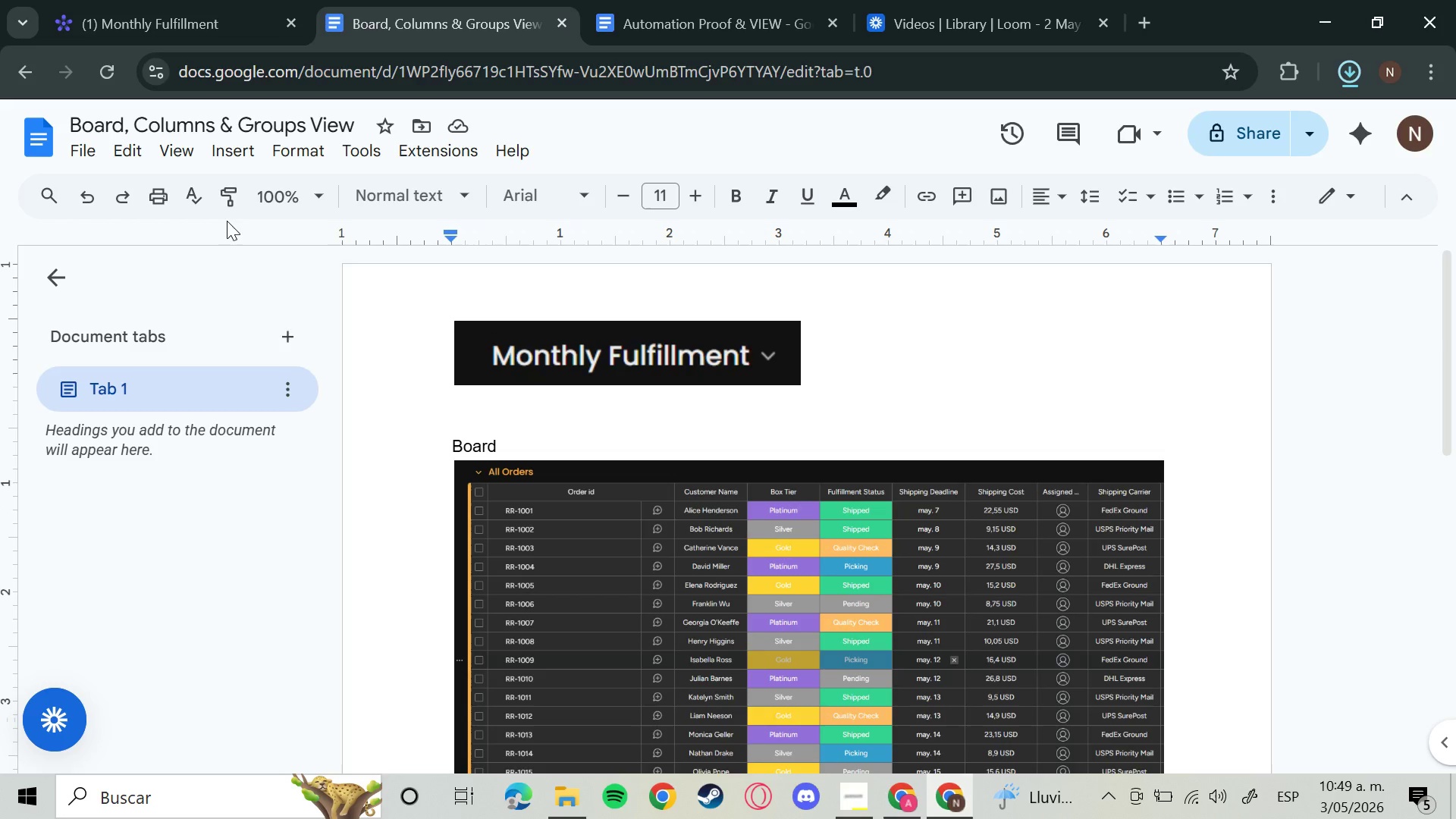 